 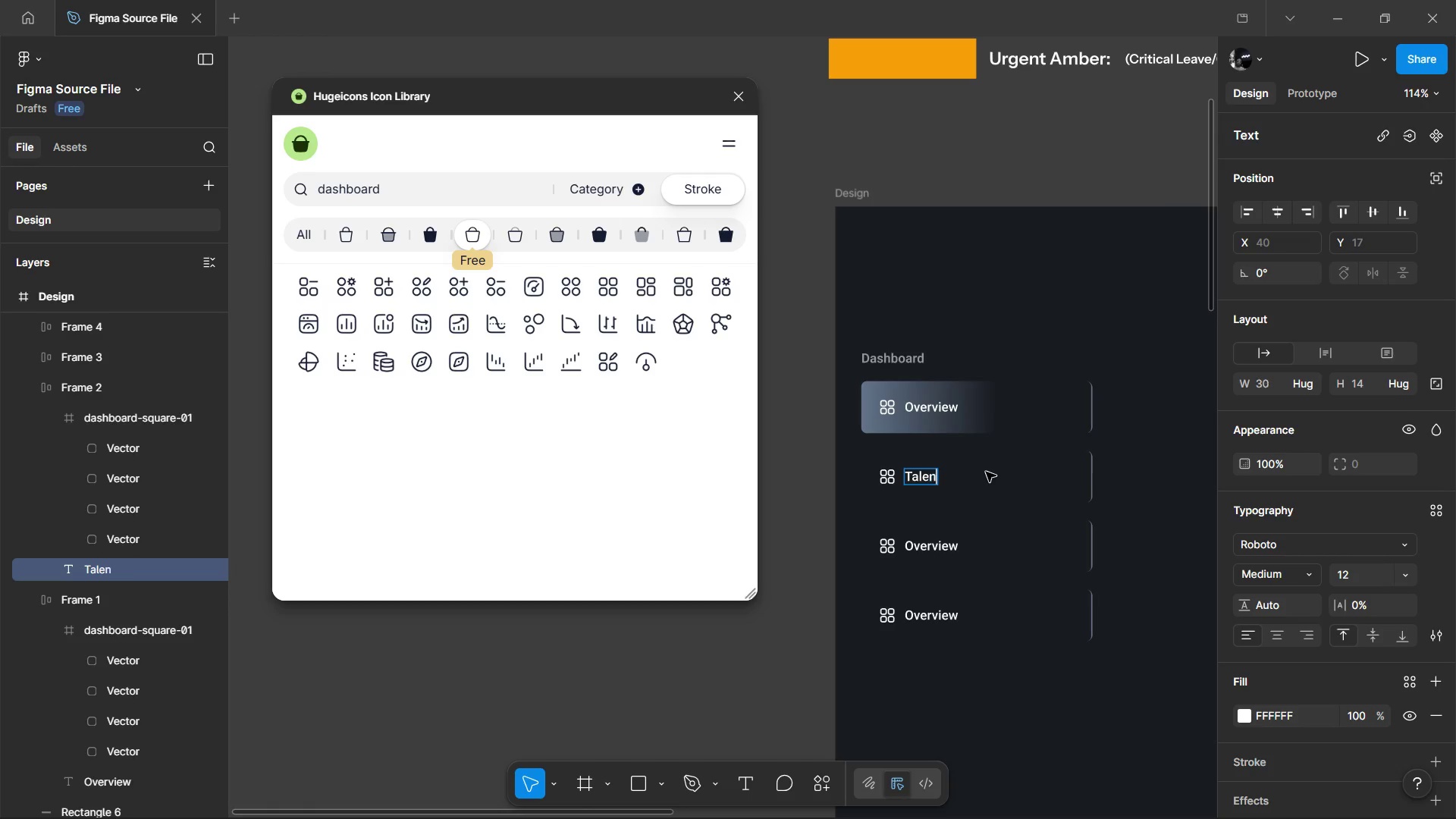 
double_click([910, 544])
 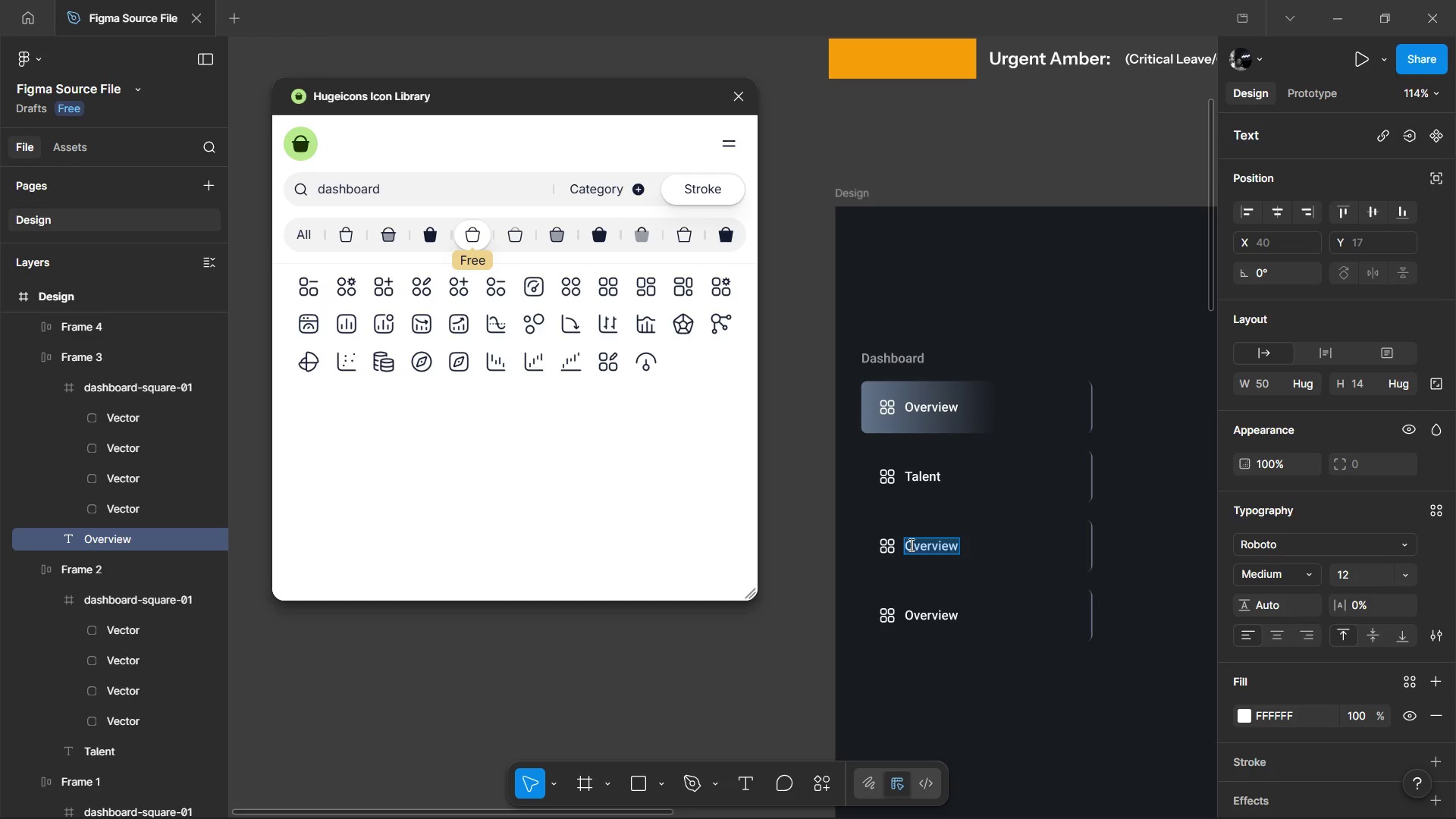 
key(Alt+Tab)
 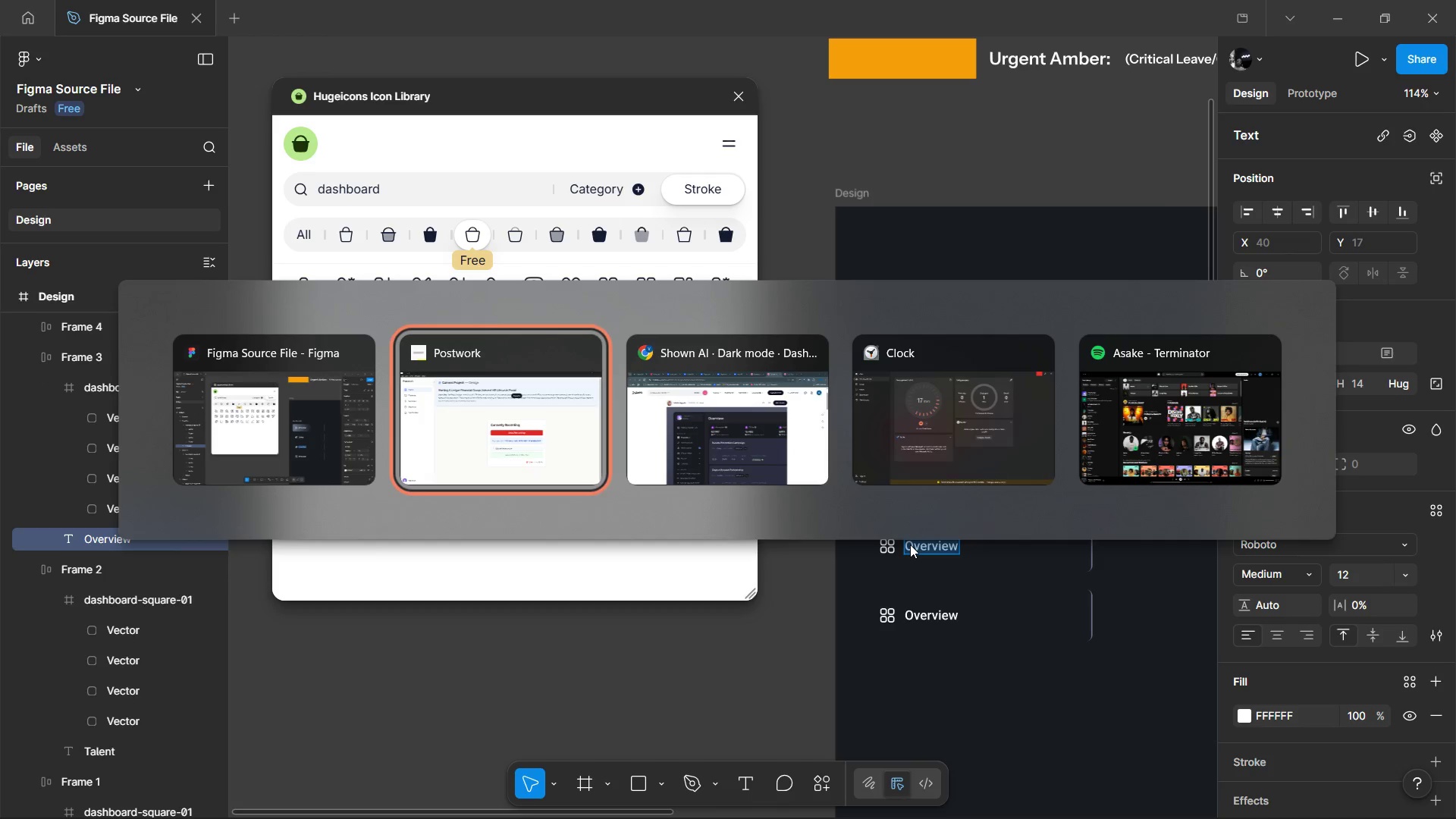 
key(Alt+Tab)
 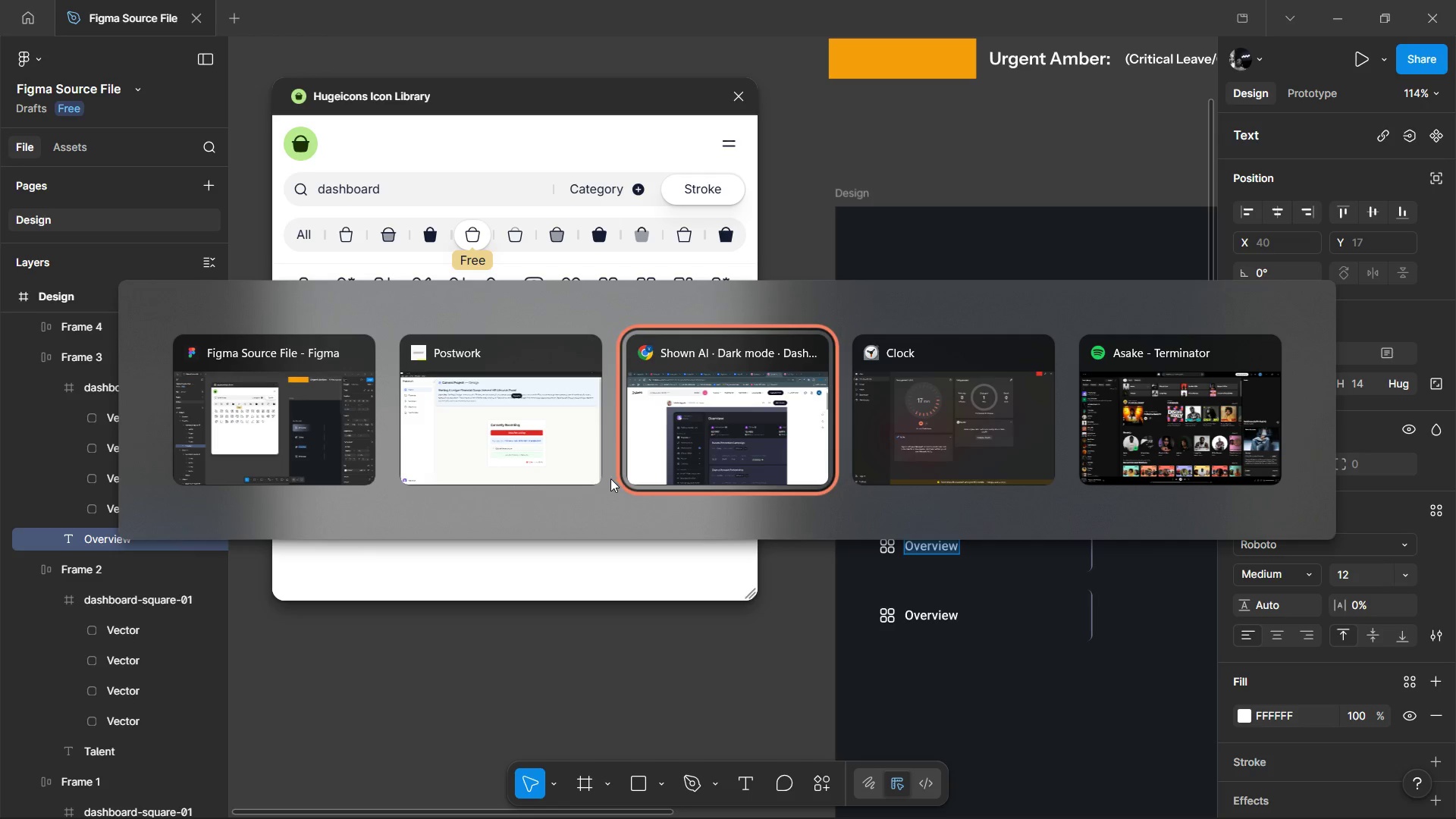 
left_click([563, 453])